 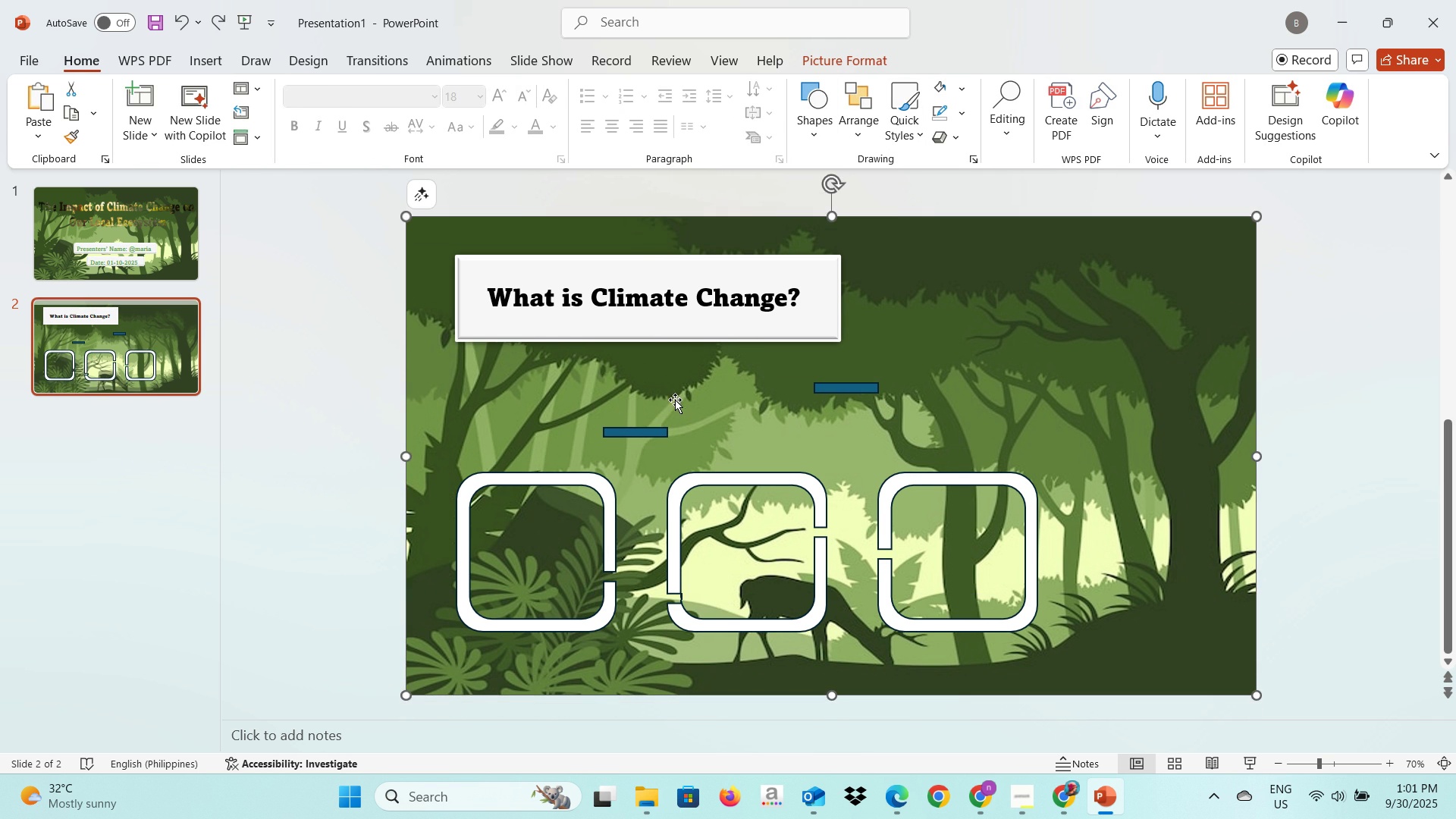 
left_click([639, 432])
 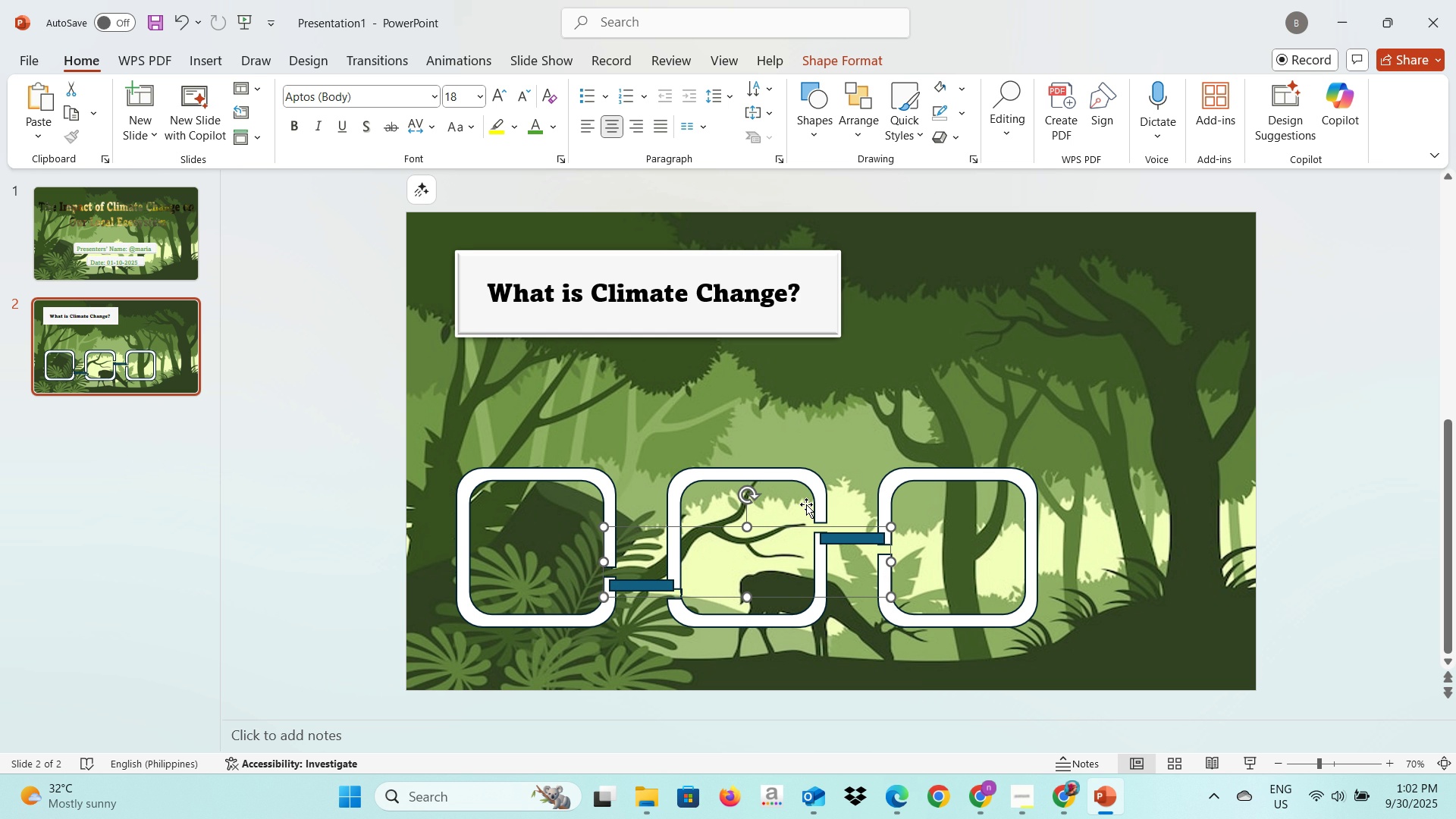 
wait(58.07)
 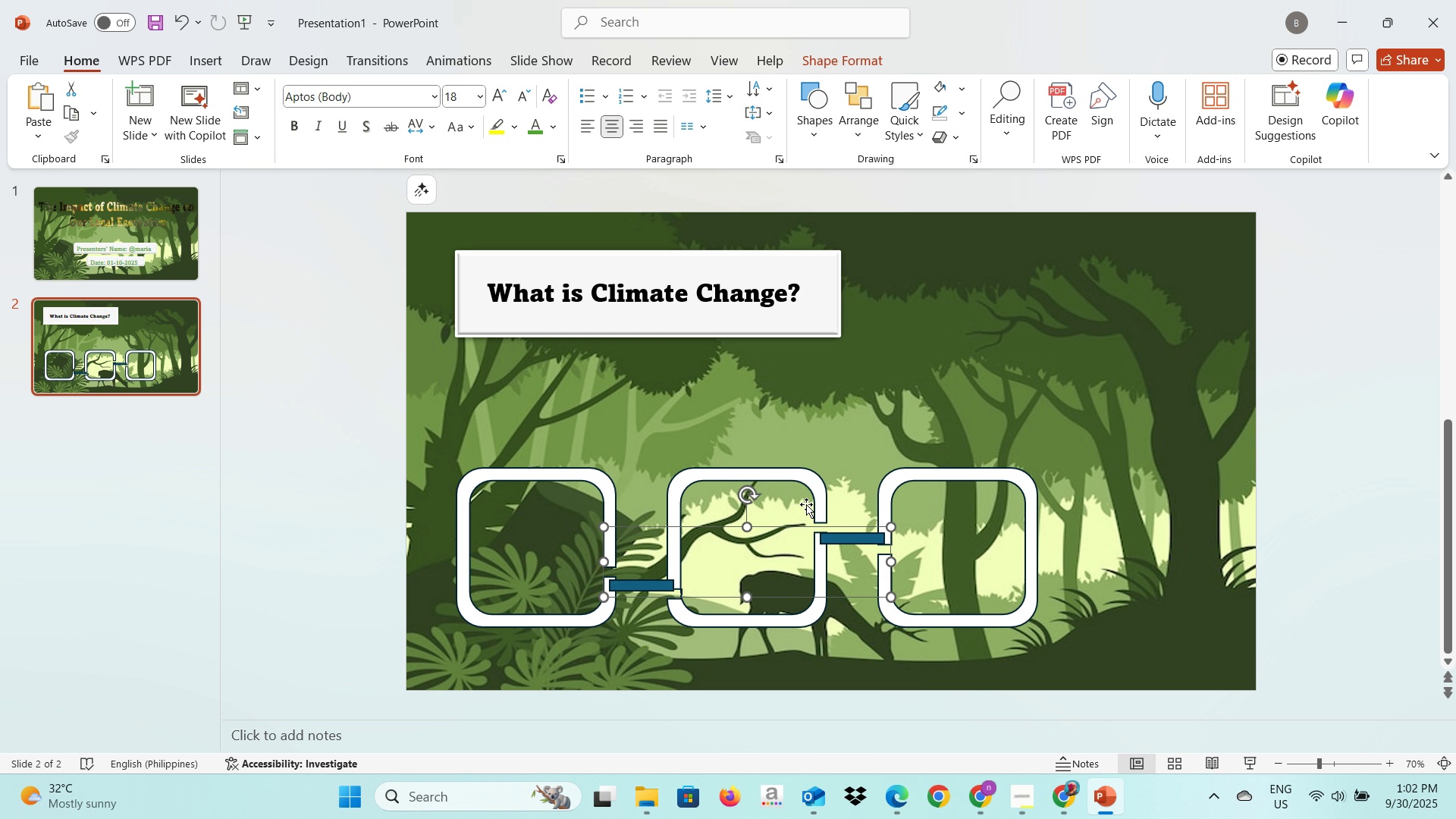 
left_click([525, 476])
 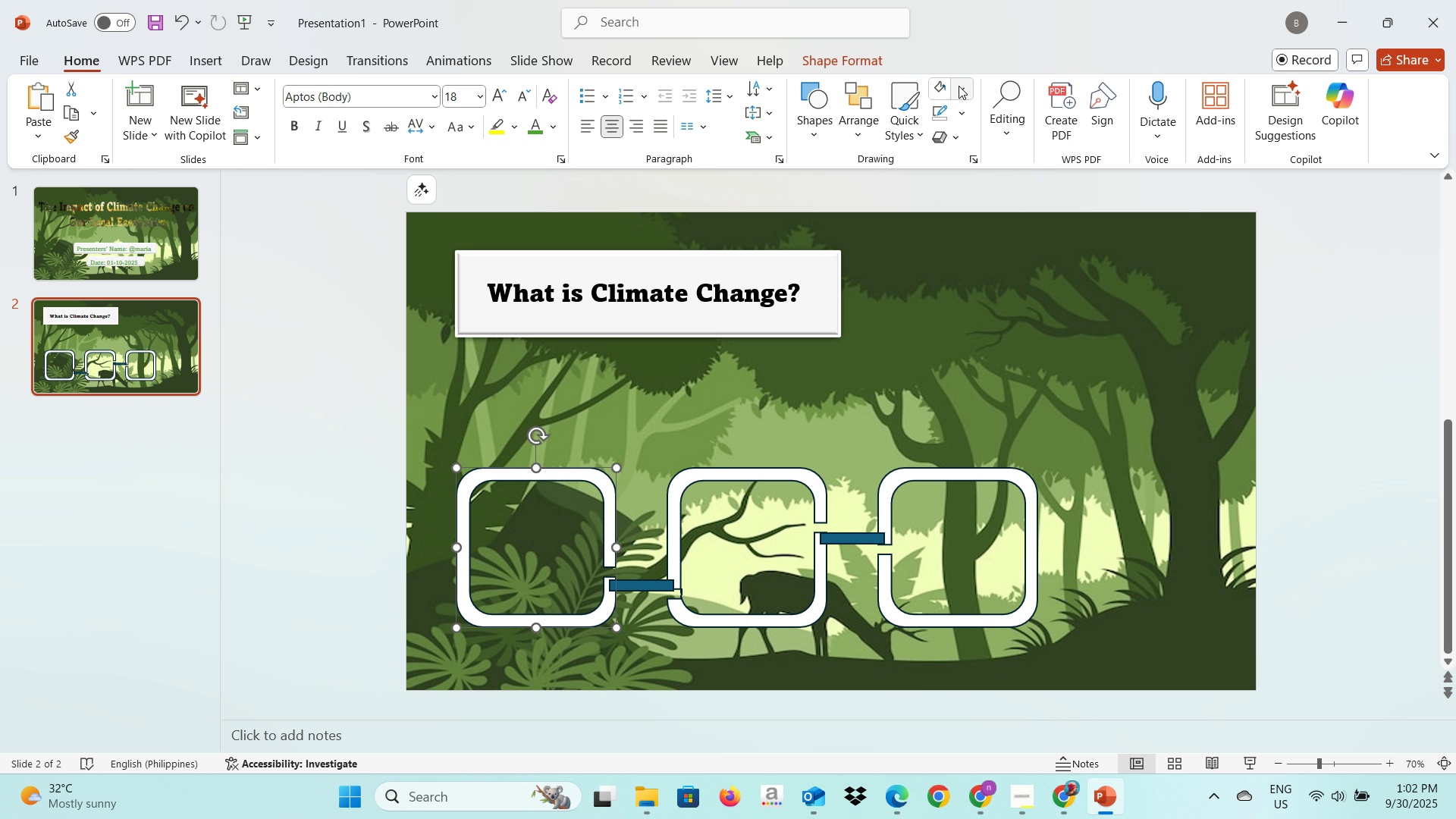 
left_click([962, 88])
 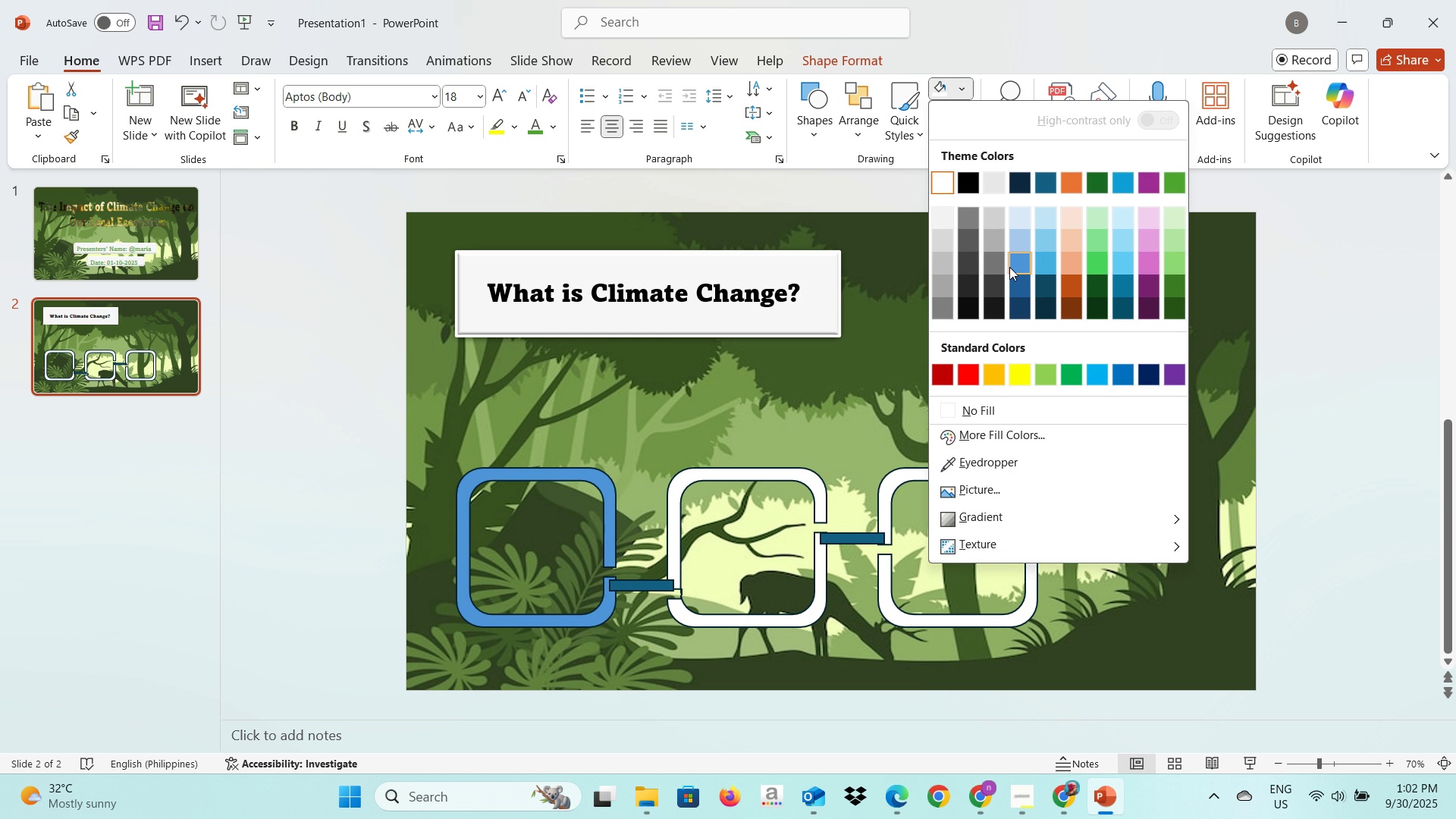 
left_click([1009, 267])
 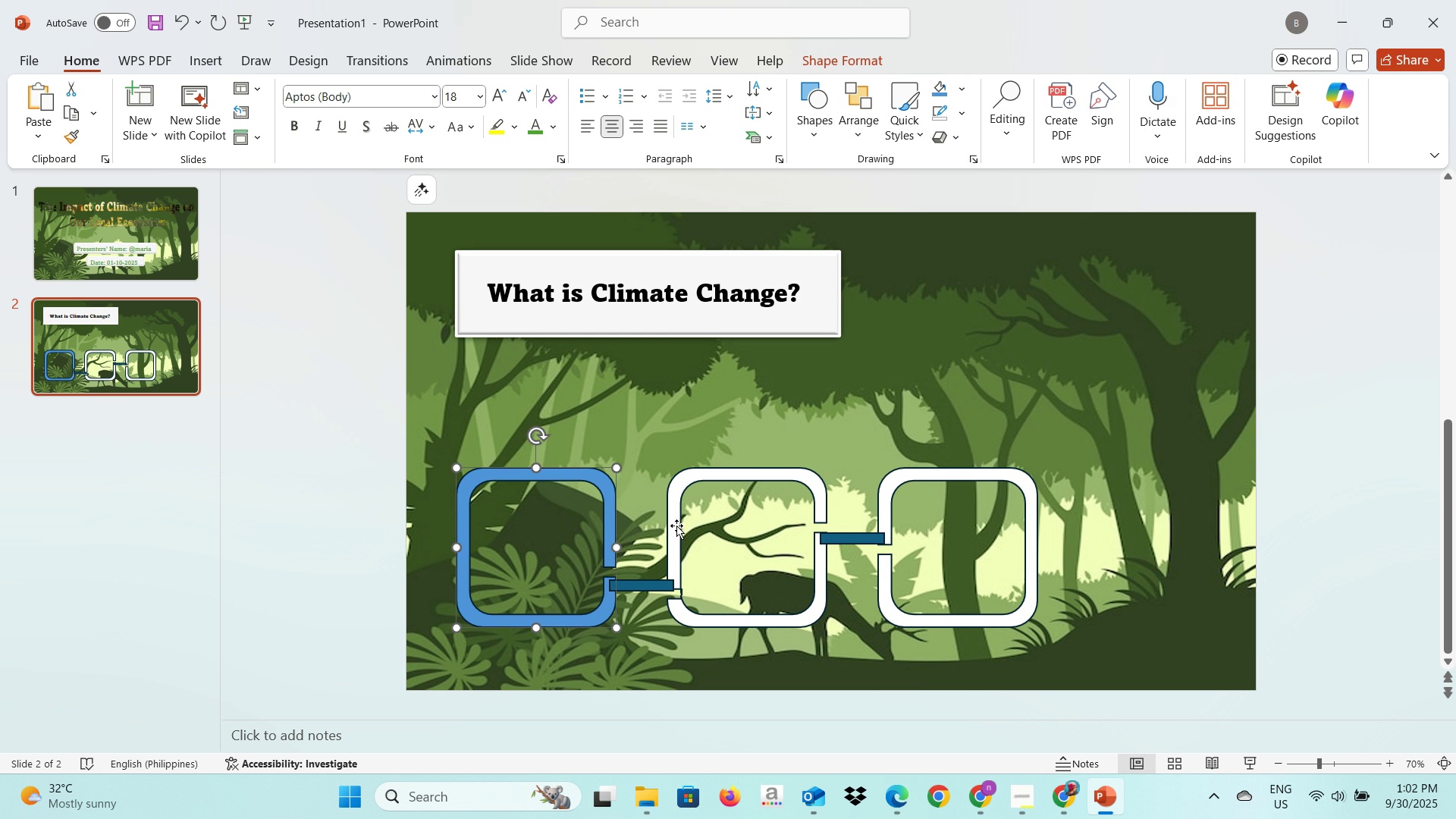 
left_click([676, 526])
 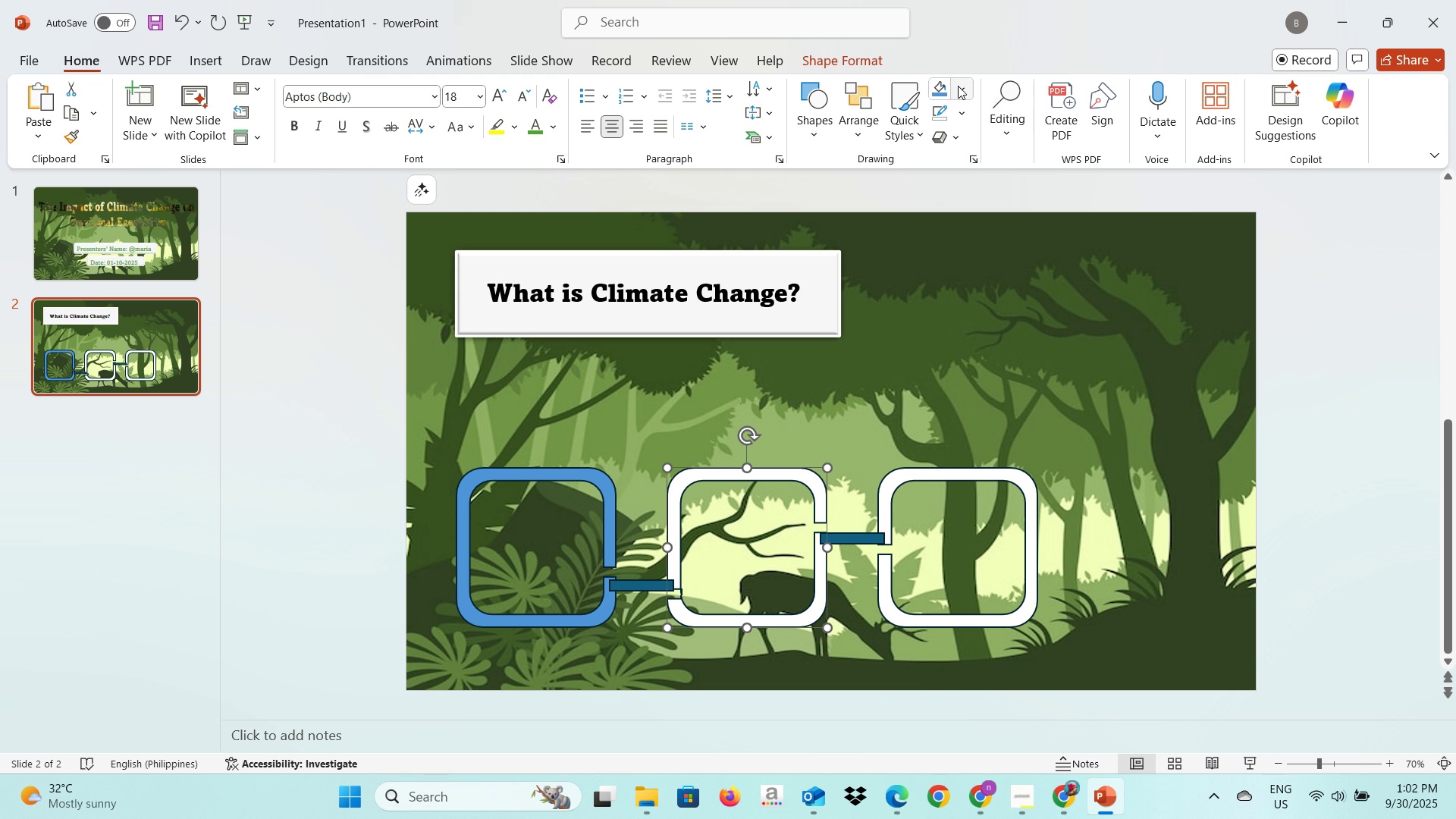 
left_click([958, 86])
 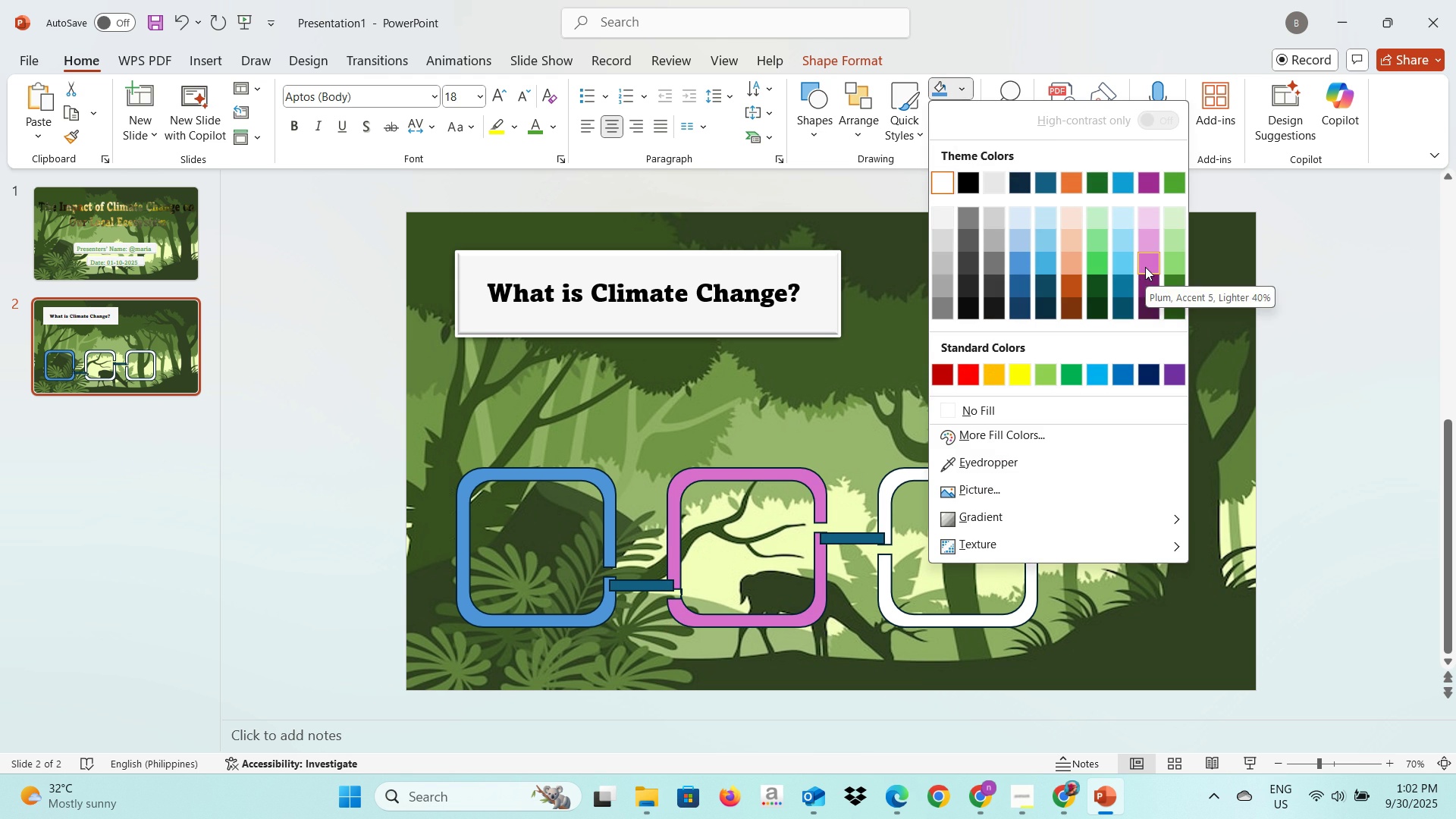 
left_click([1145, 267])
 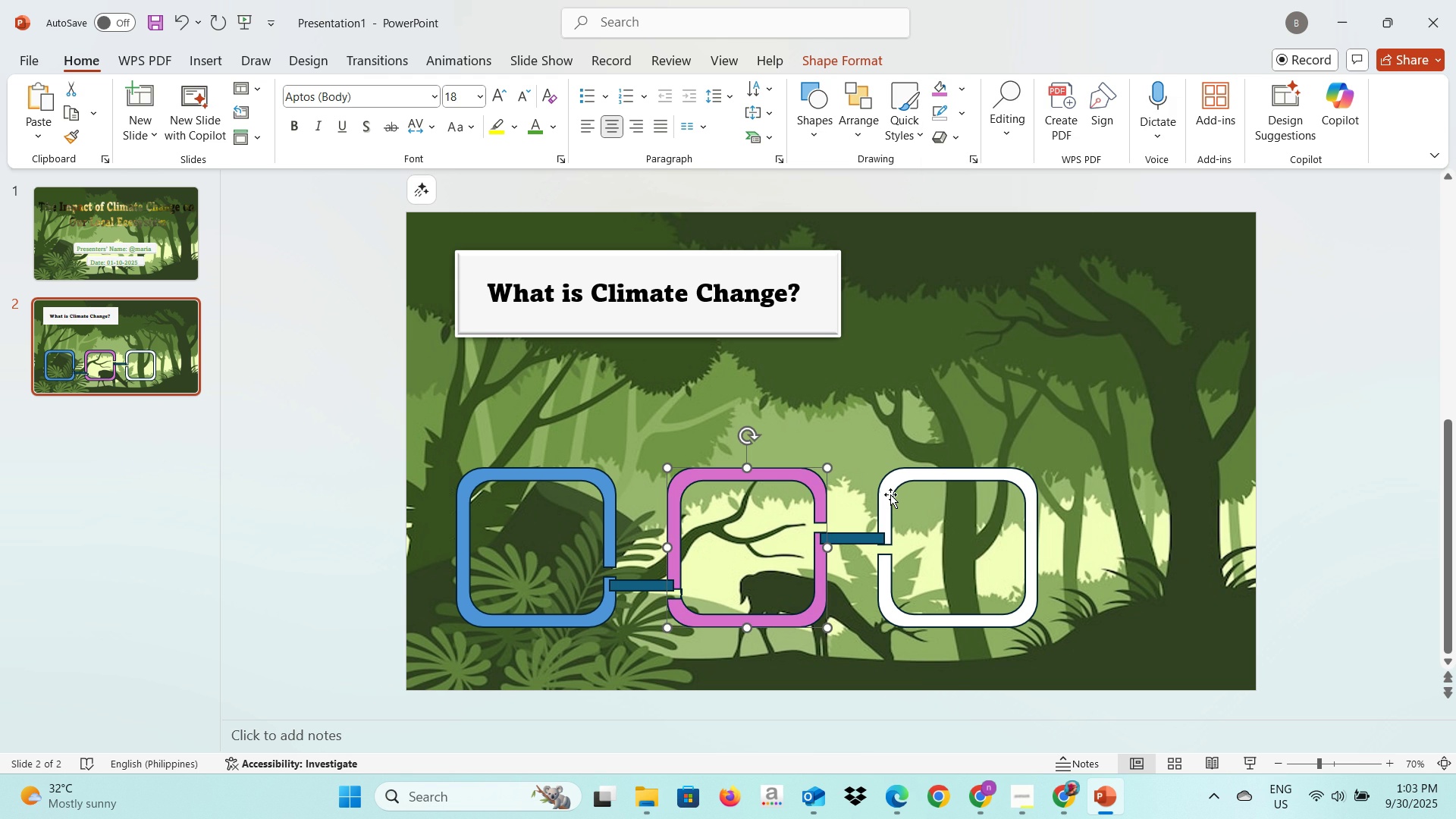 
left_click([888, 494])
 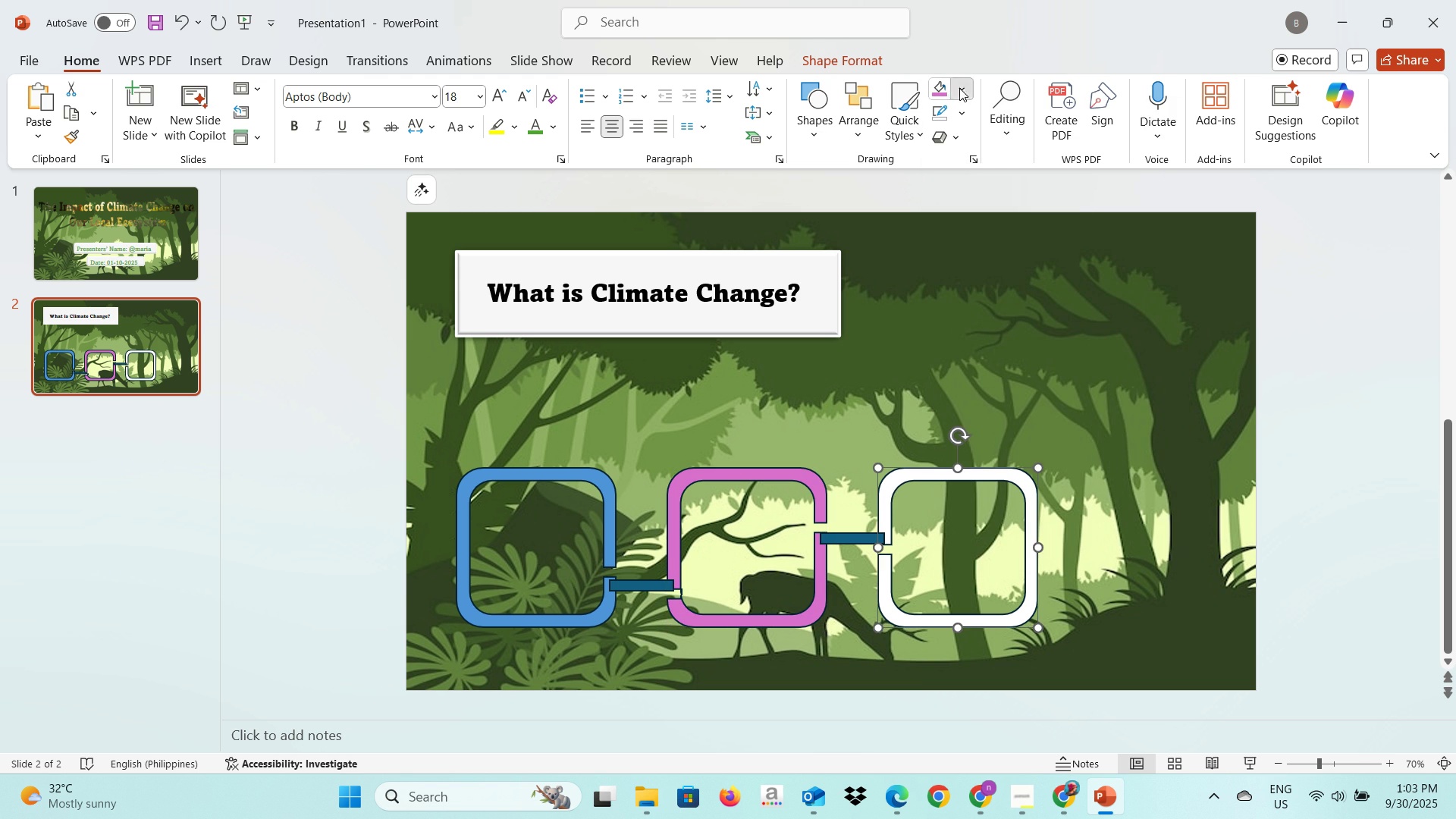 
left_click([959, 88])
 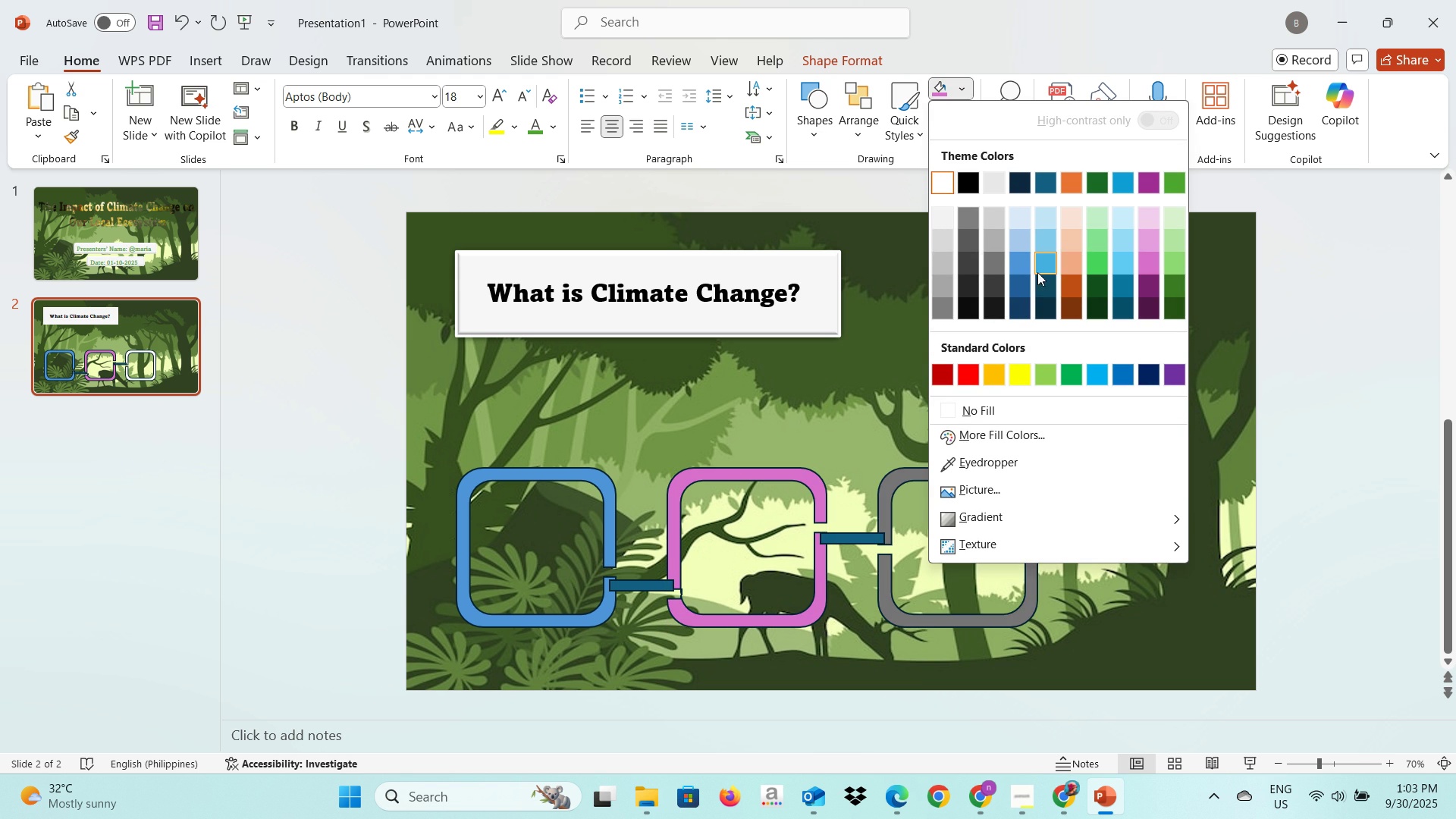 
wait(5.53)
 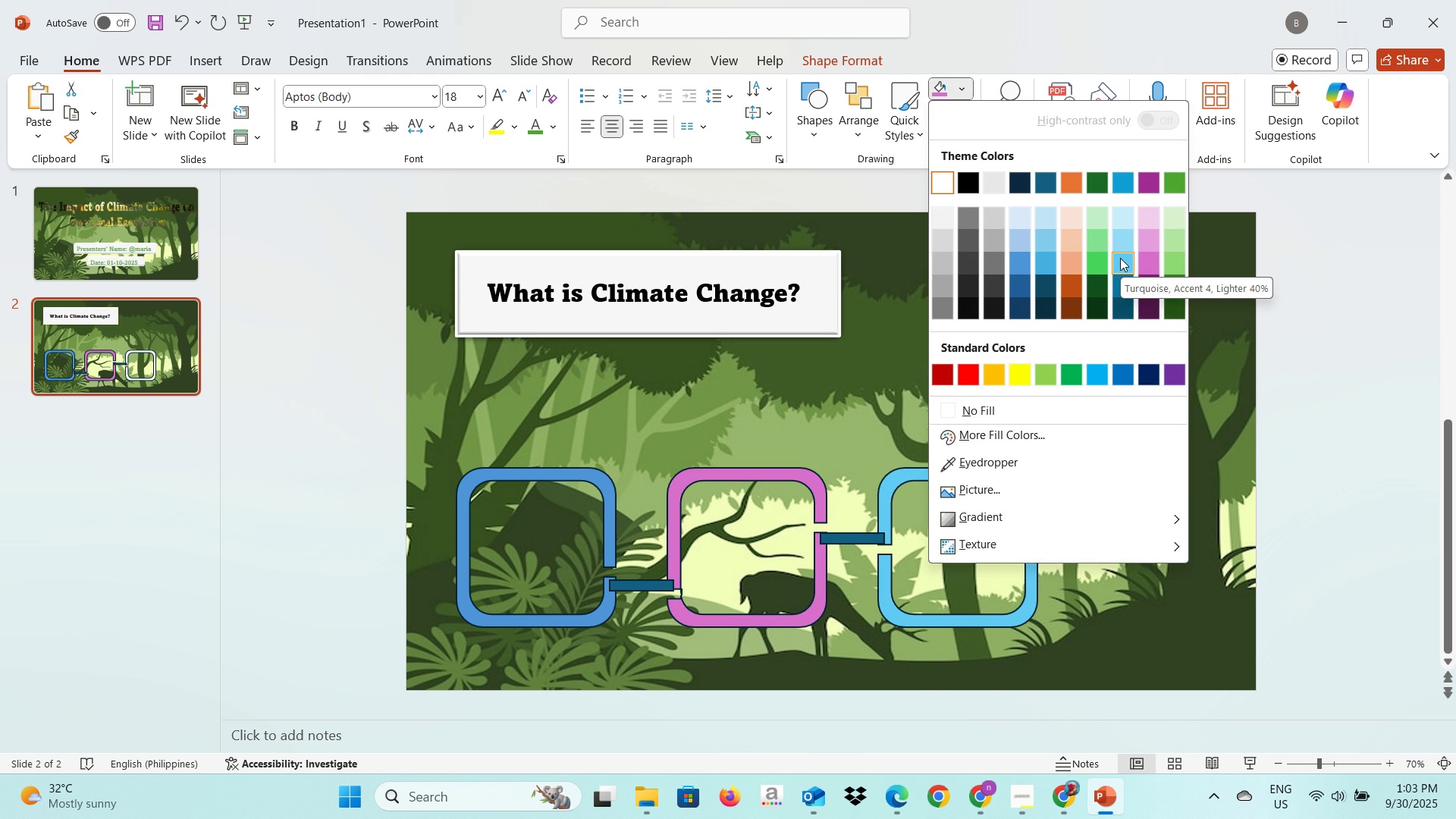 
left_click([1066, 271])
 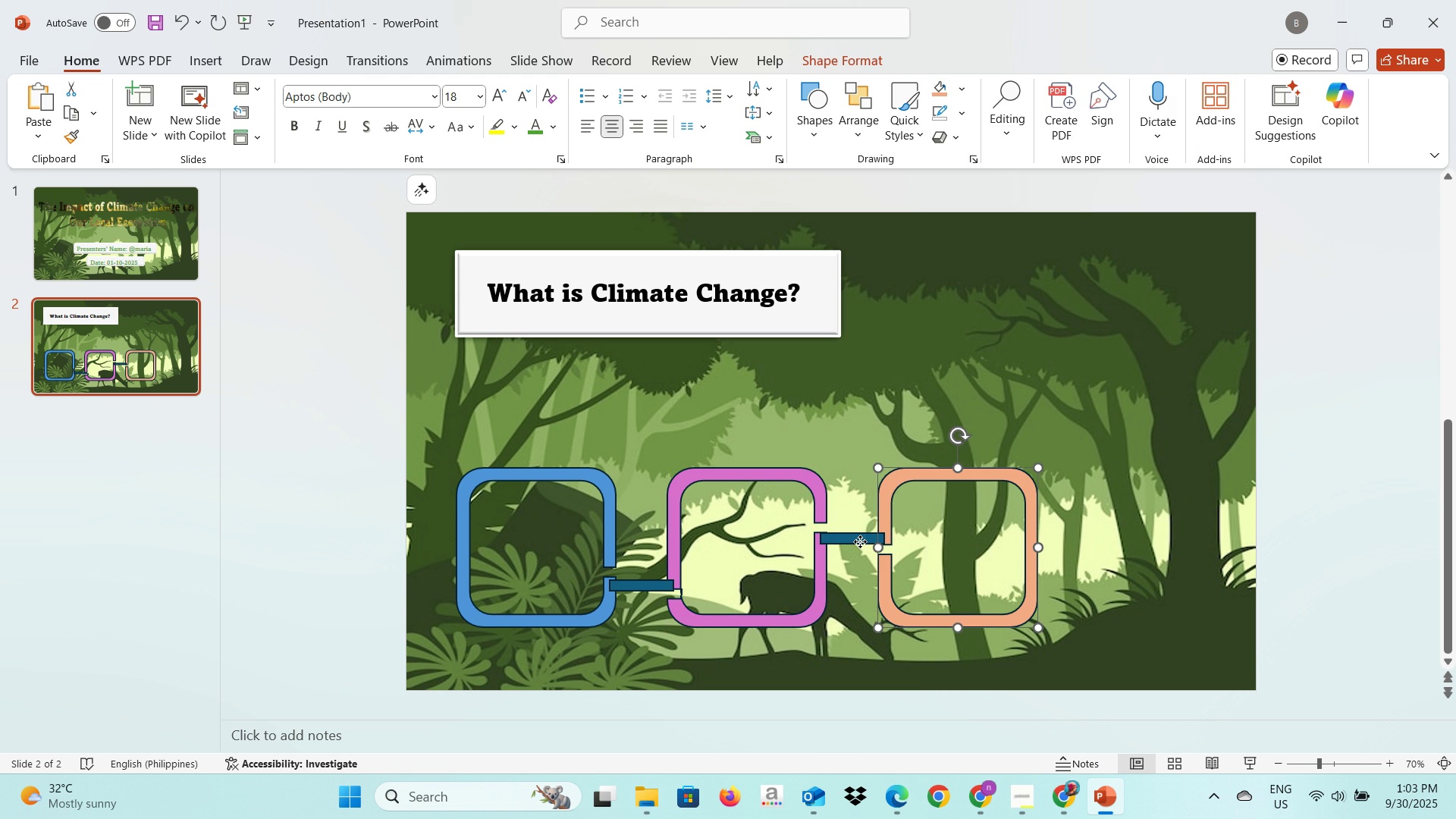 
left_click([860, 541])
 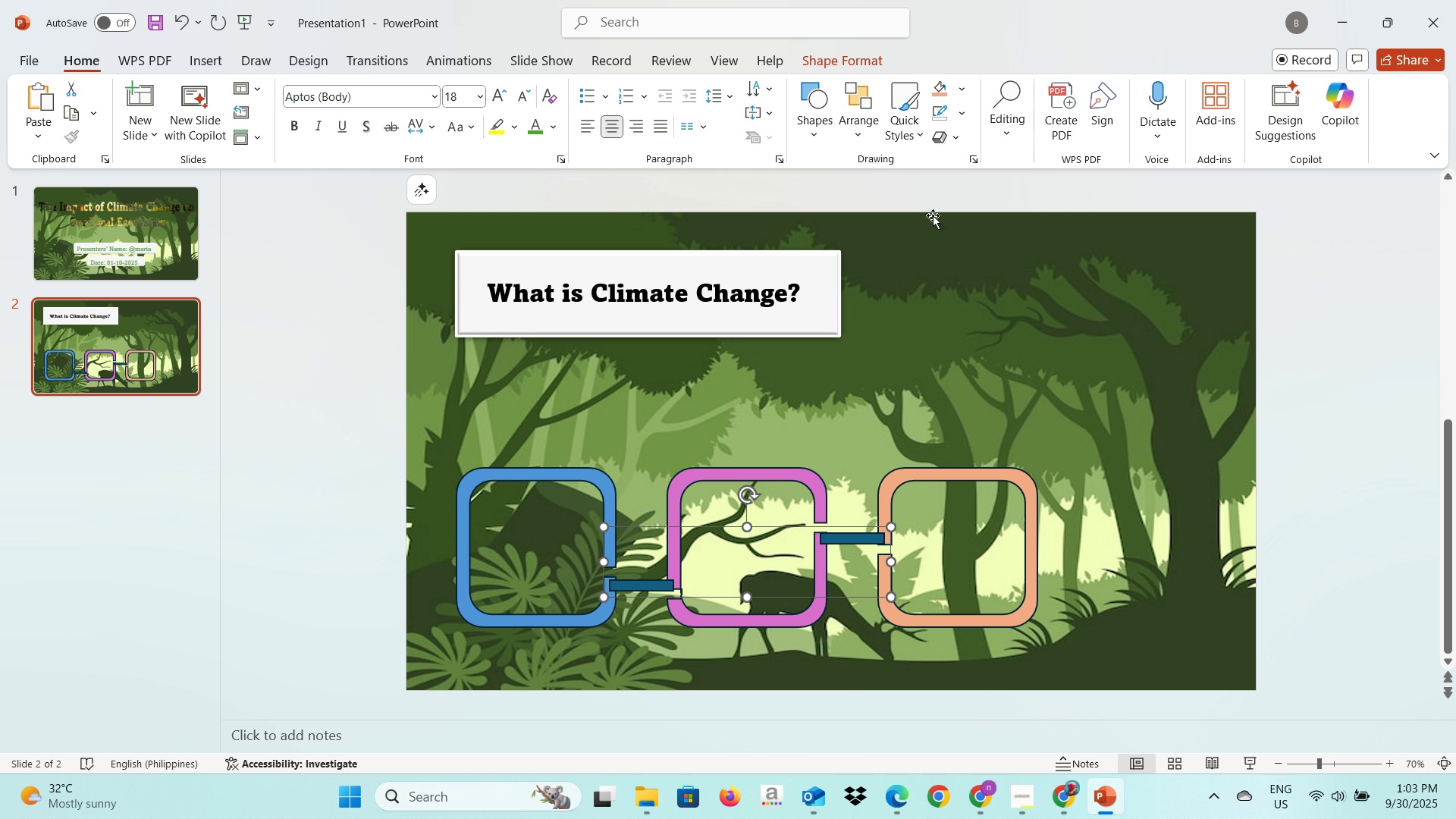 
wait(6.58)
 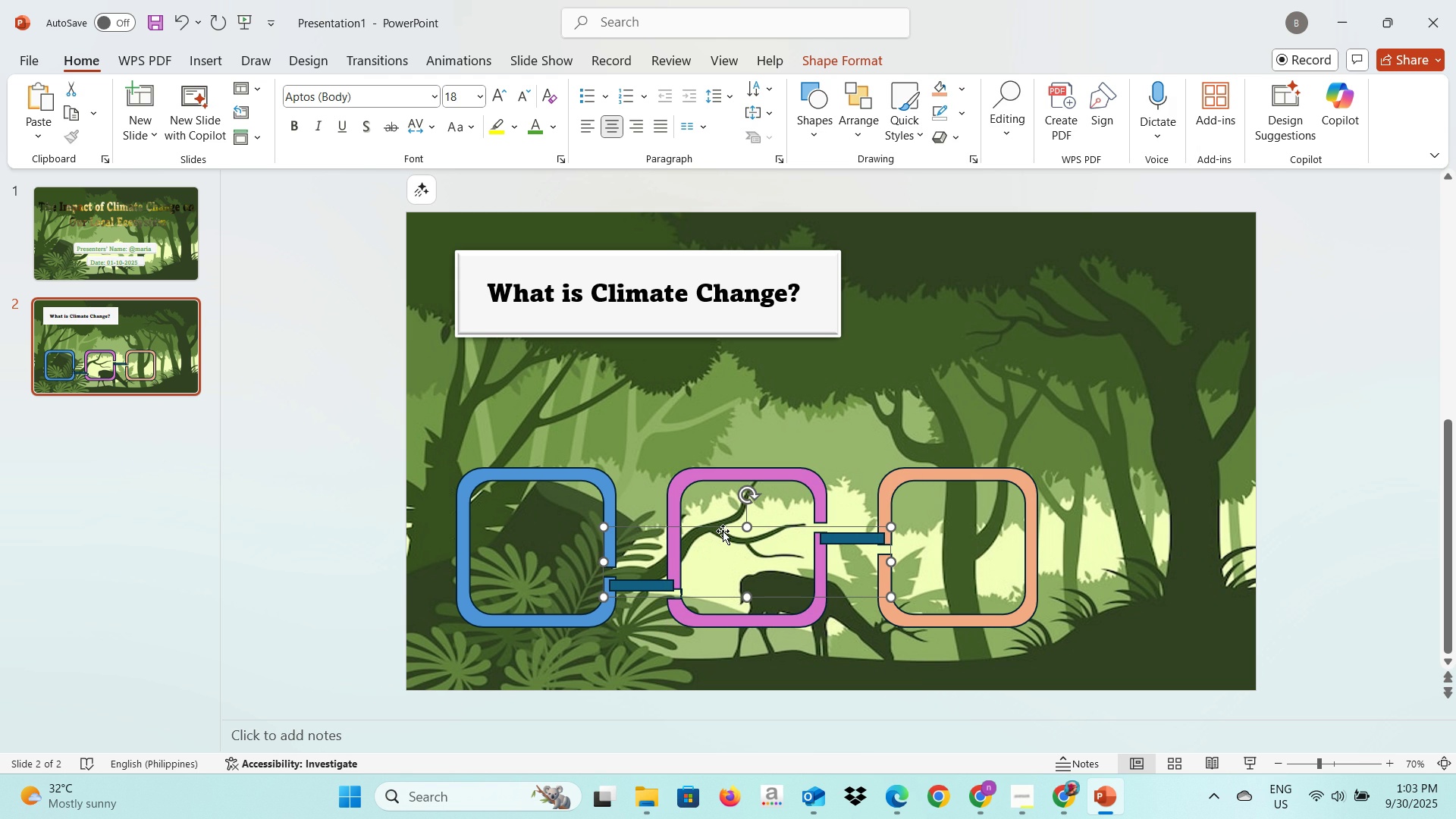 
right_click([814, 526])
 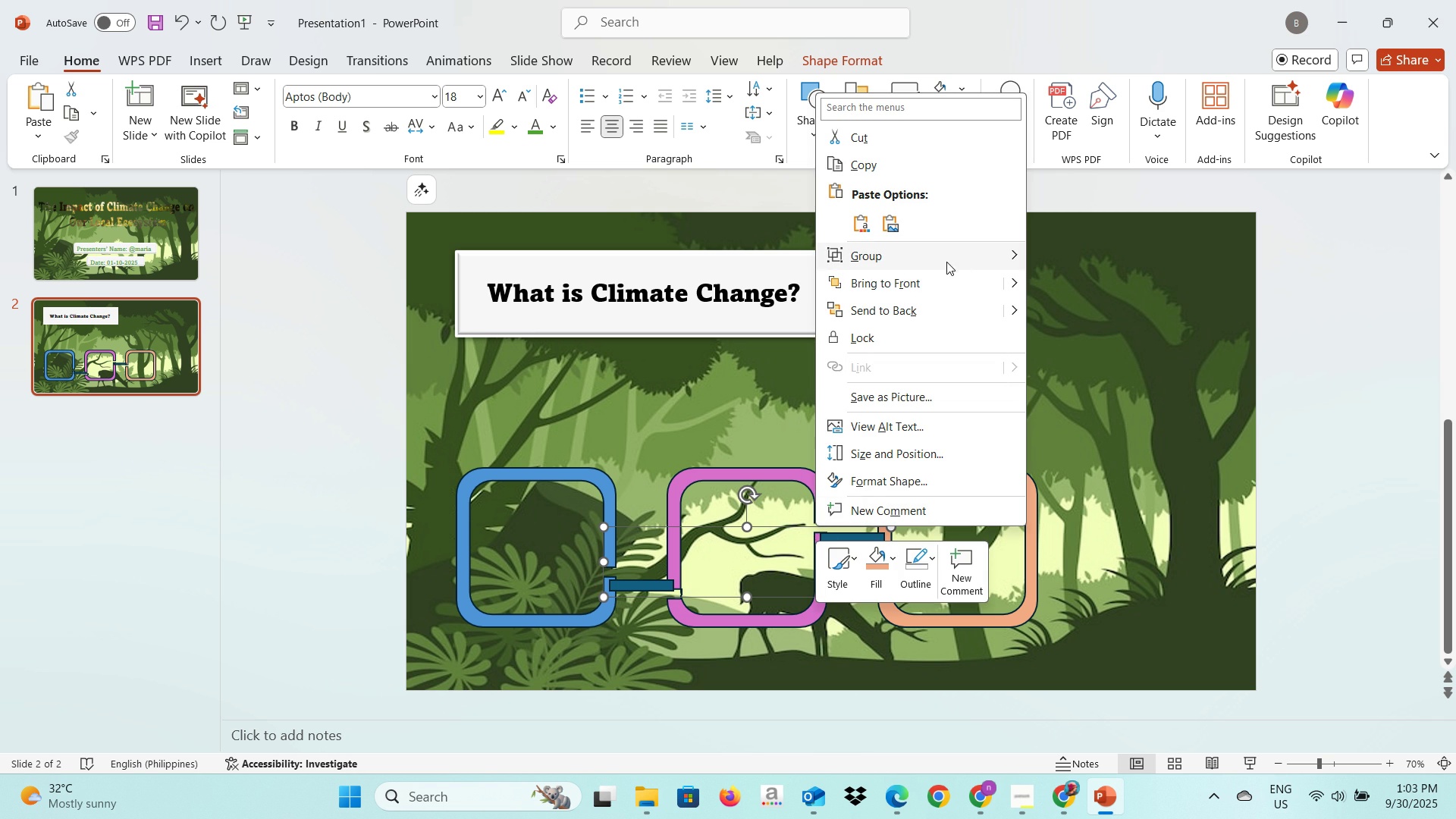 
left_click([946, 259])
 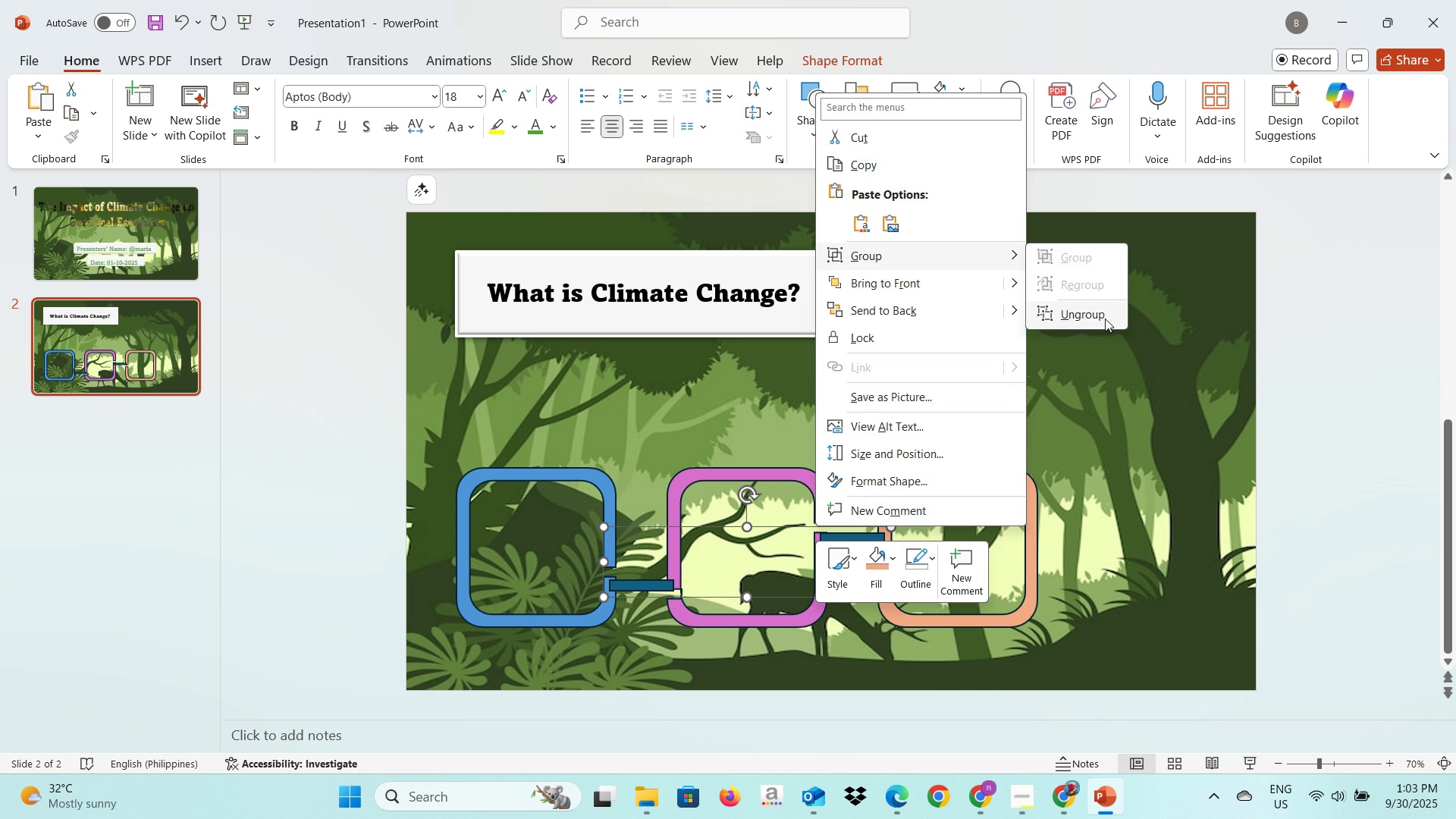 
left_click([1105, 318])
 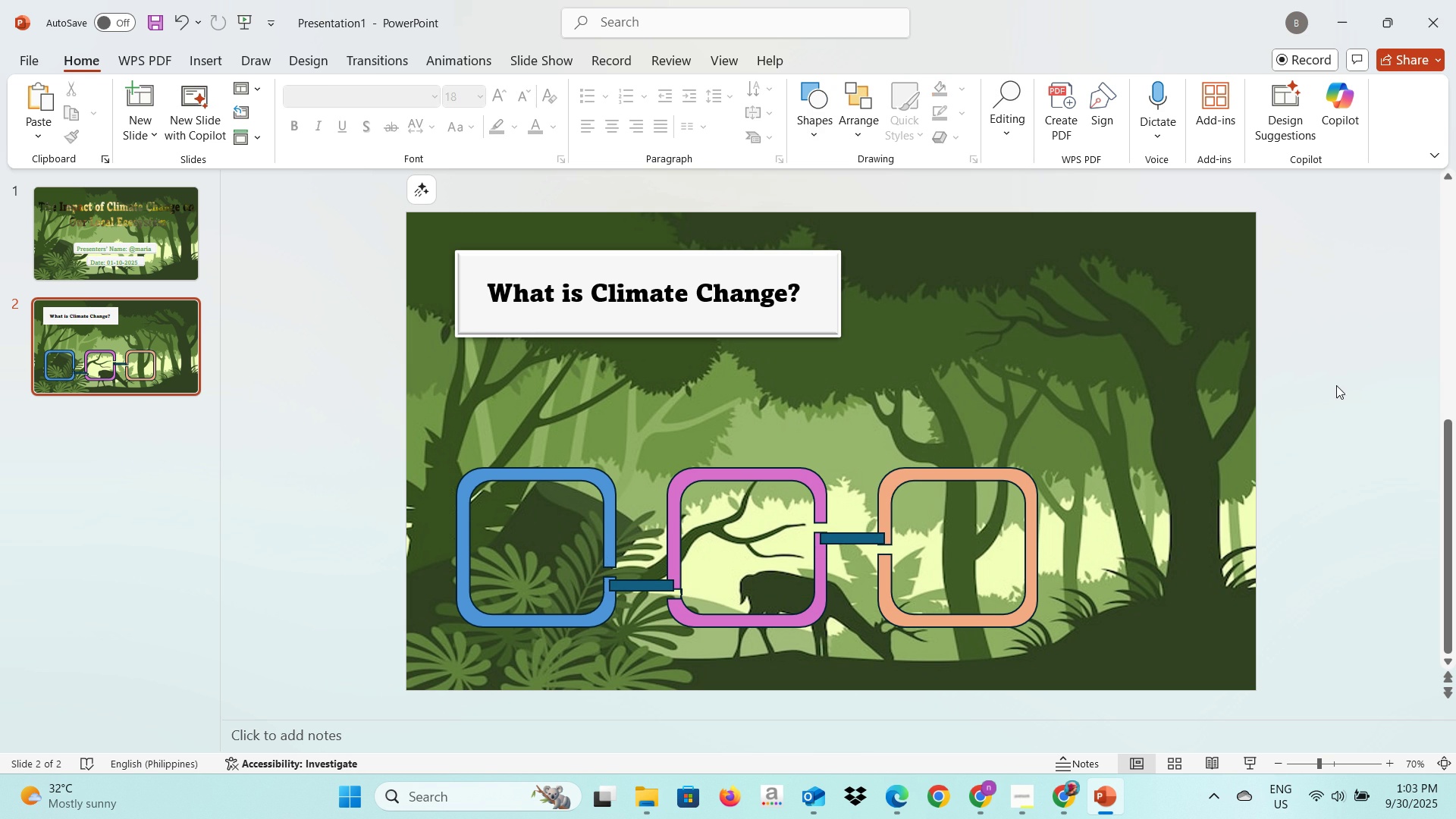 
left_click([1336, 385])
 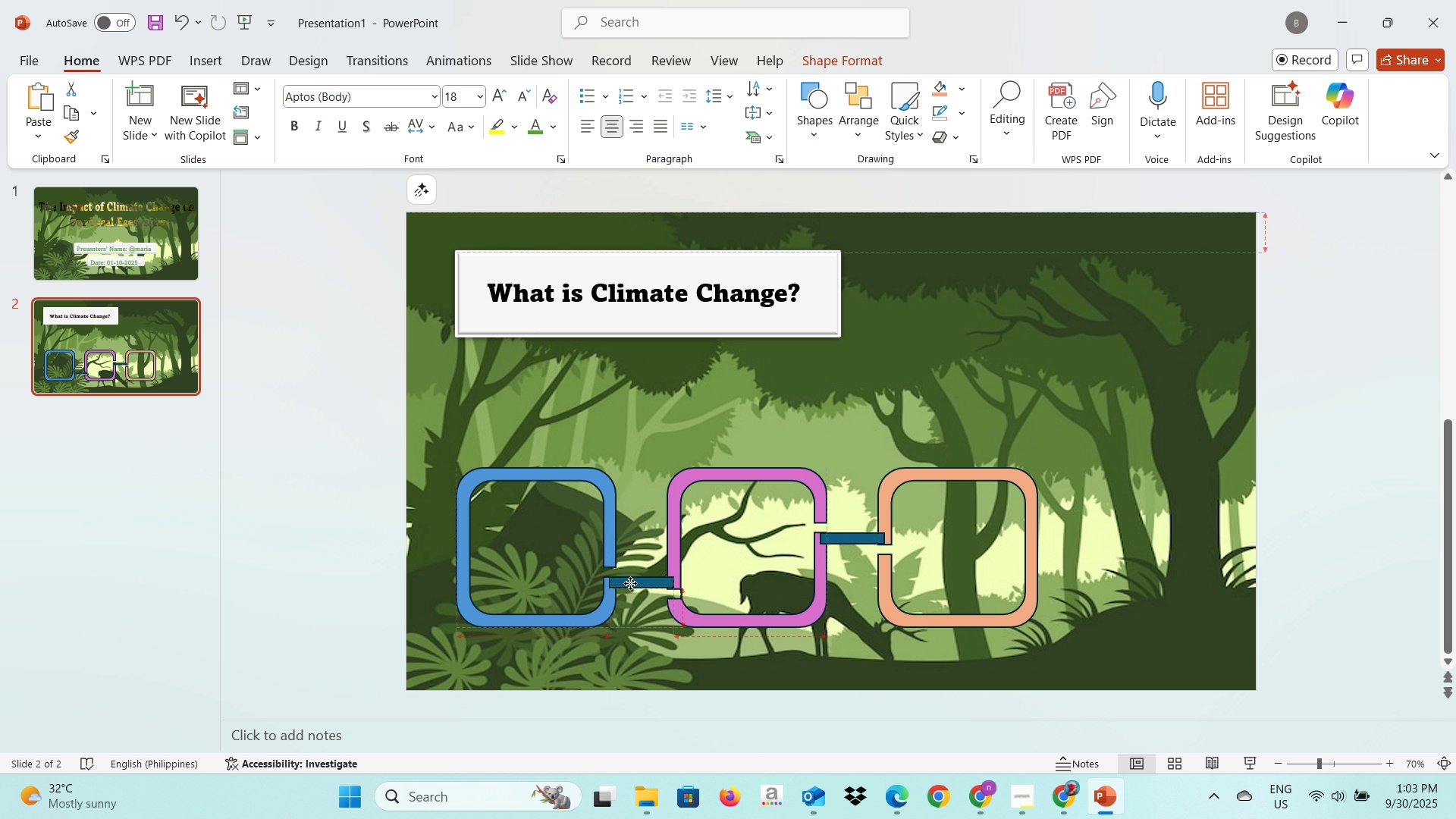 
wait(6.33)
 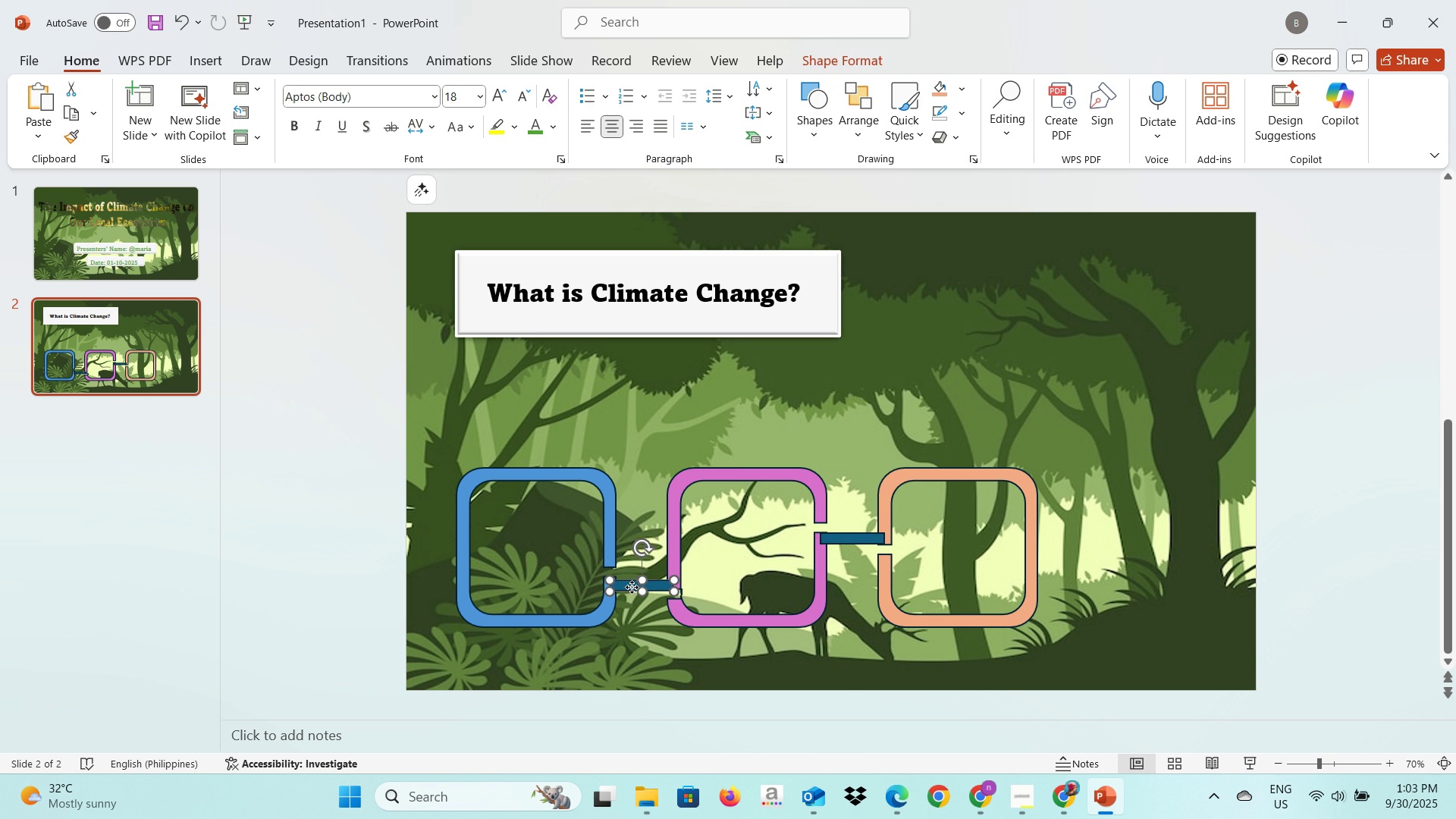 
left_click([848, 541])
 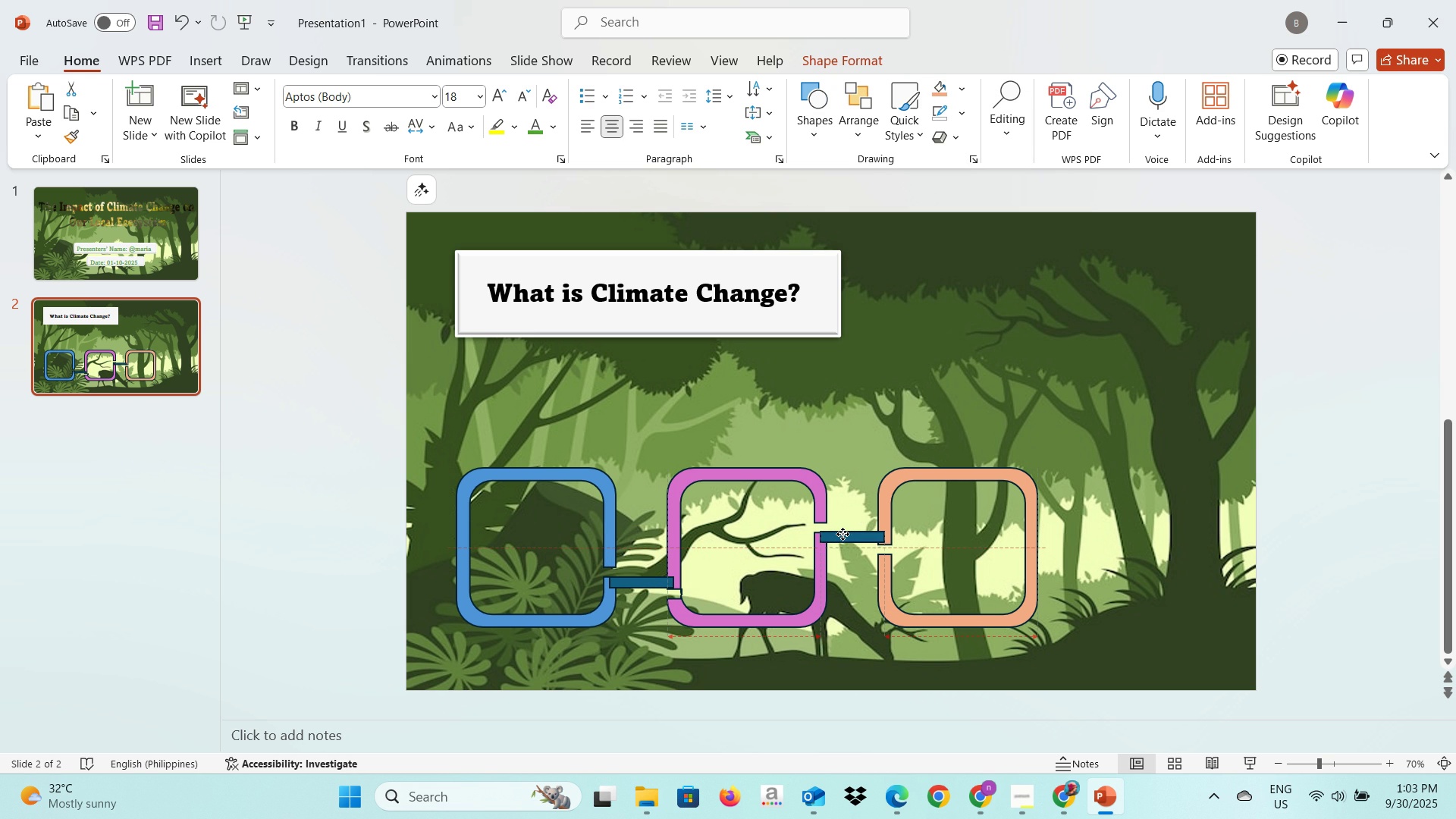 
wait(7.94)
 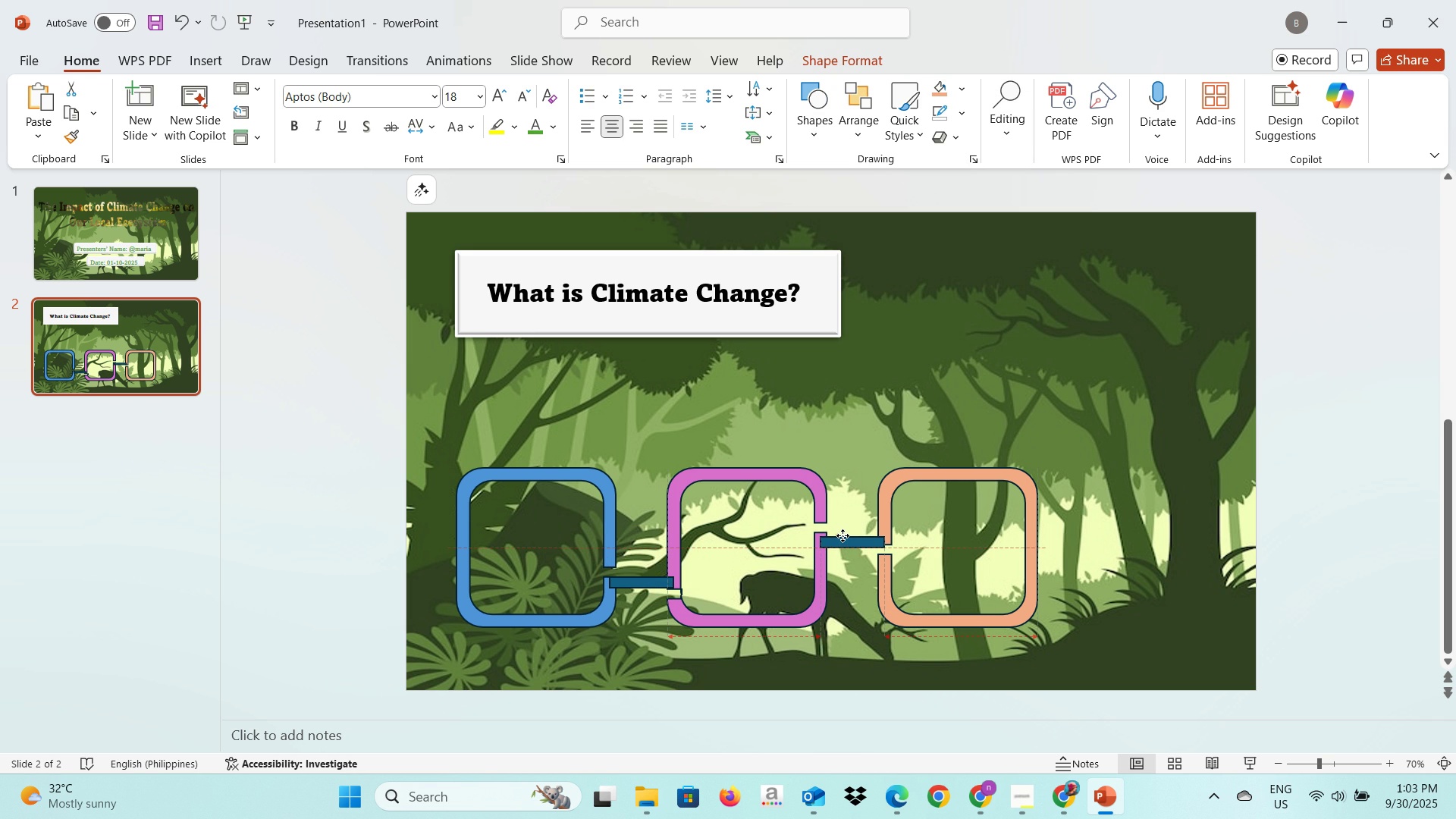 
left_click([920, 381])
 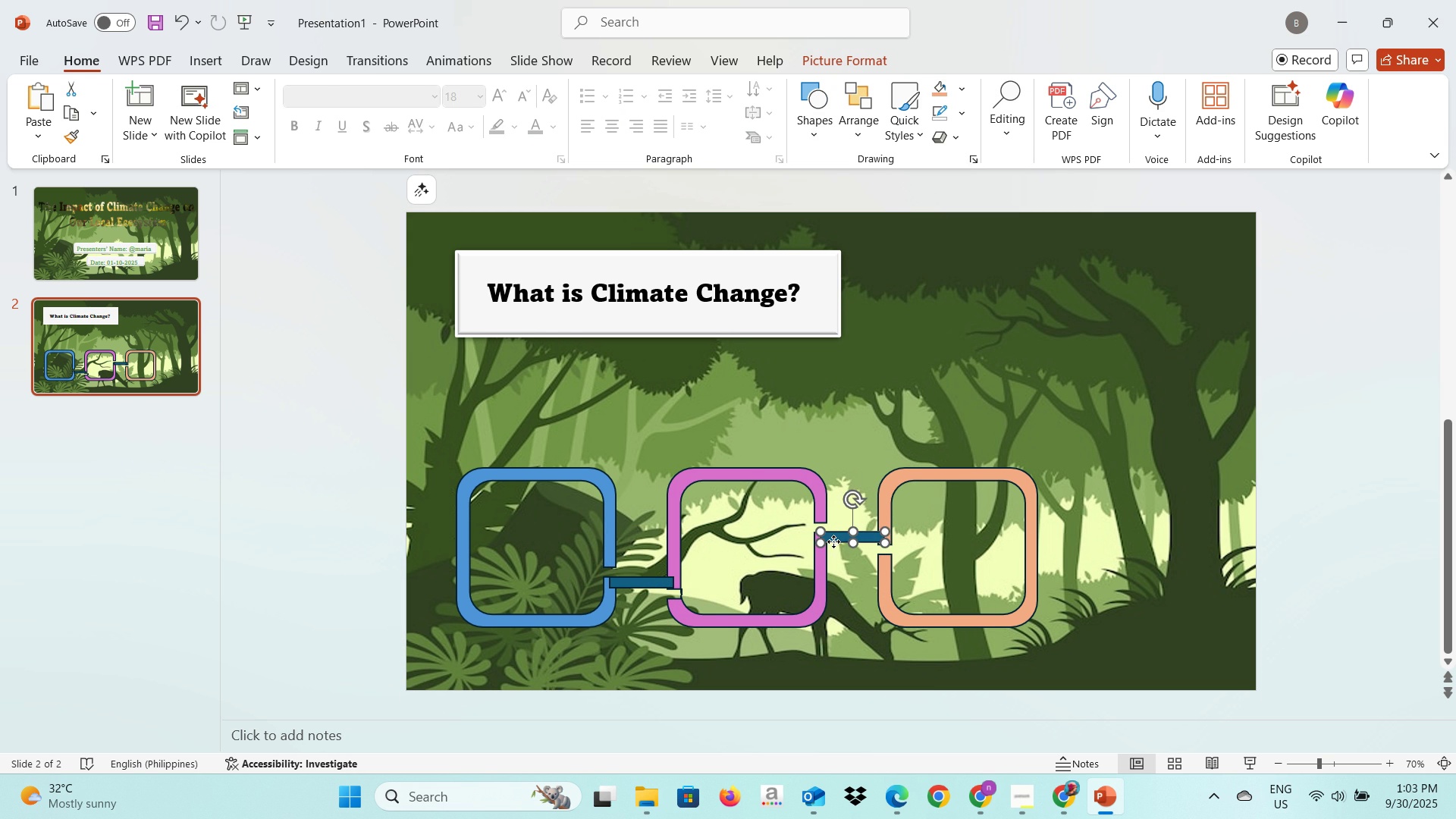 
left_click([833, 541])